 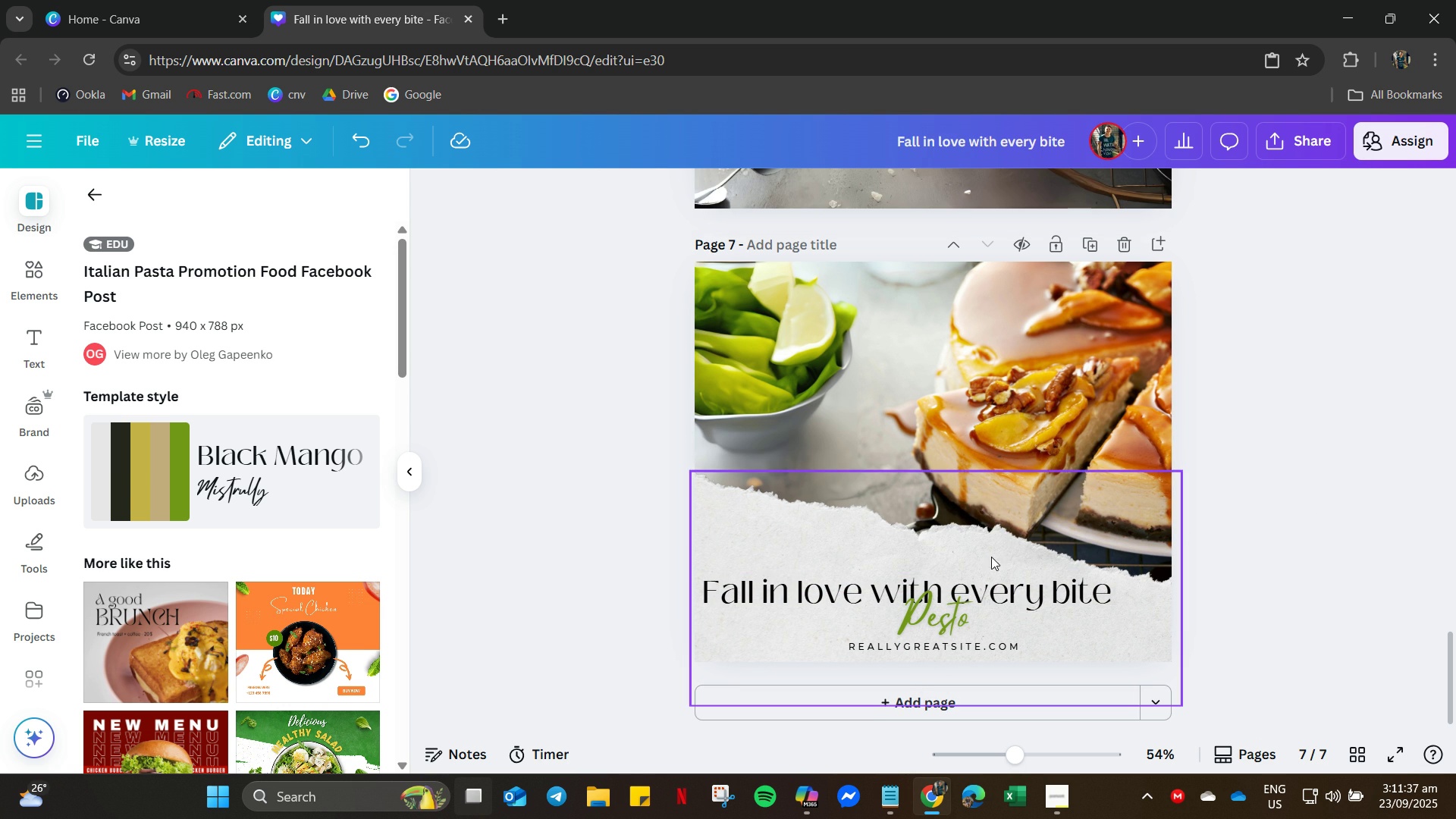 
left_click([947, 615])
 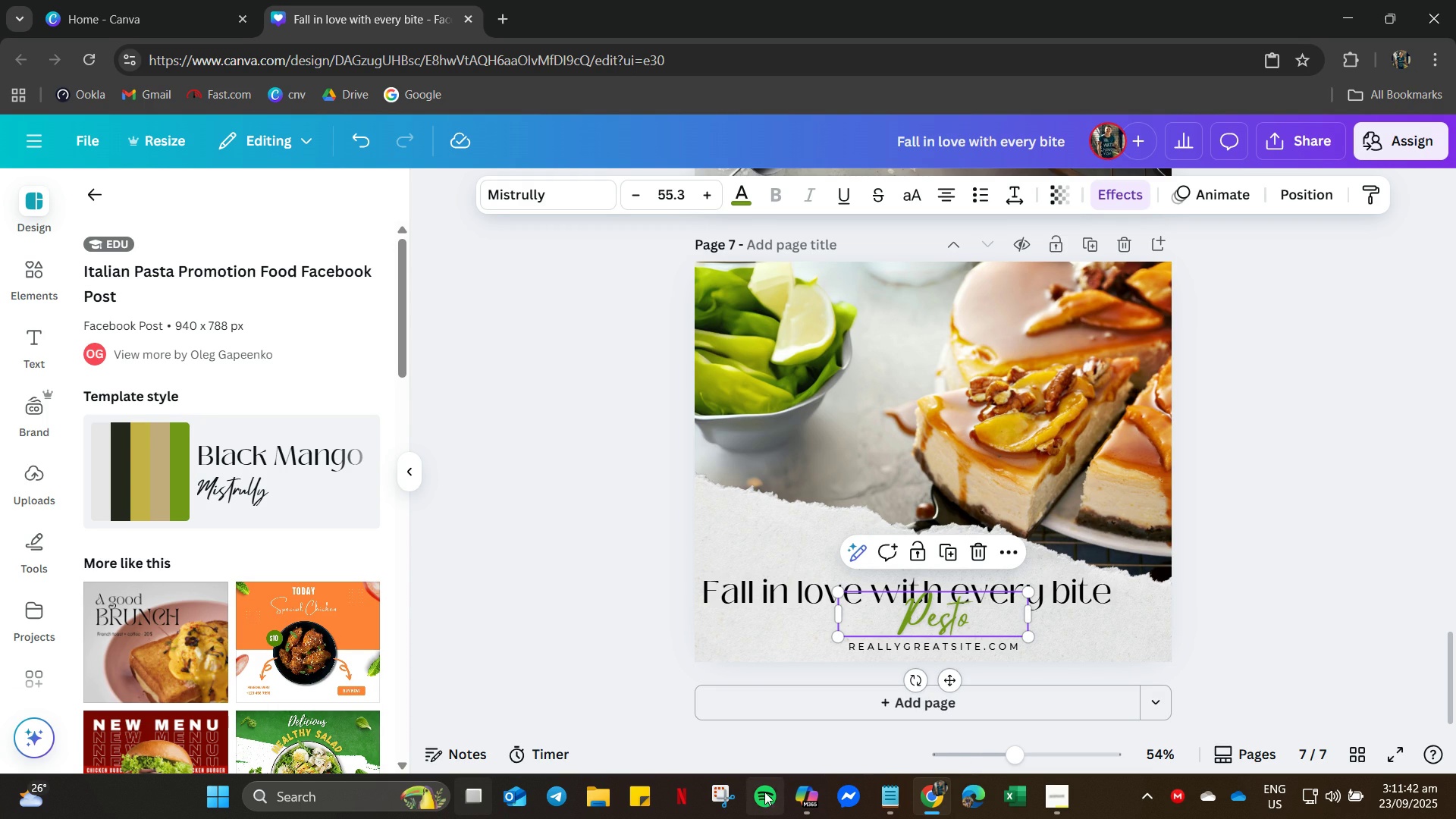 
left_click([881, 795])
 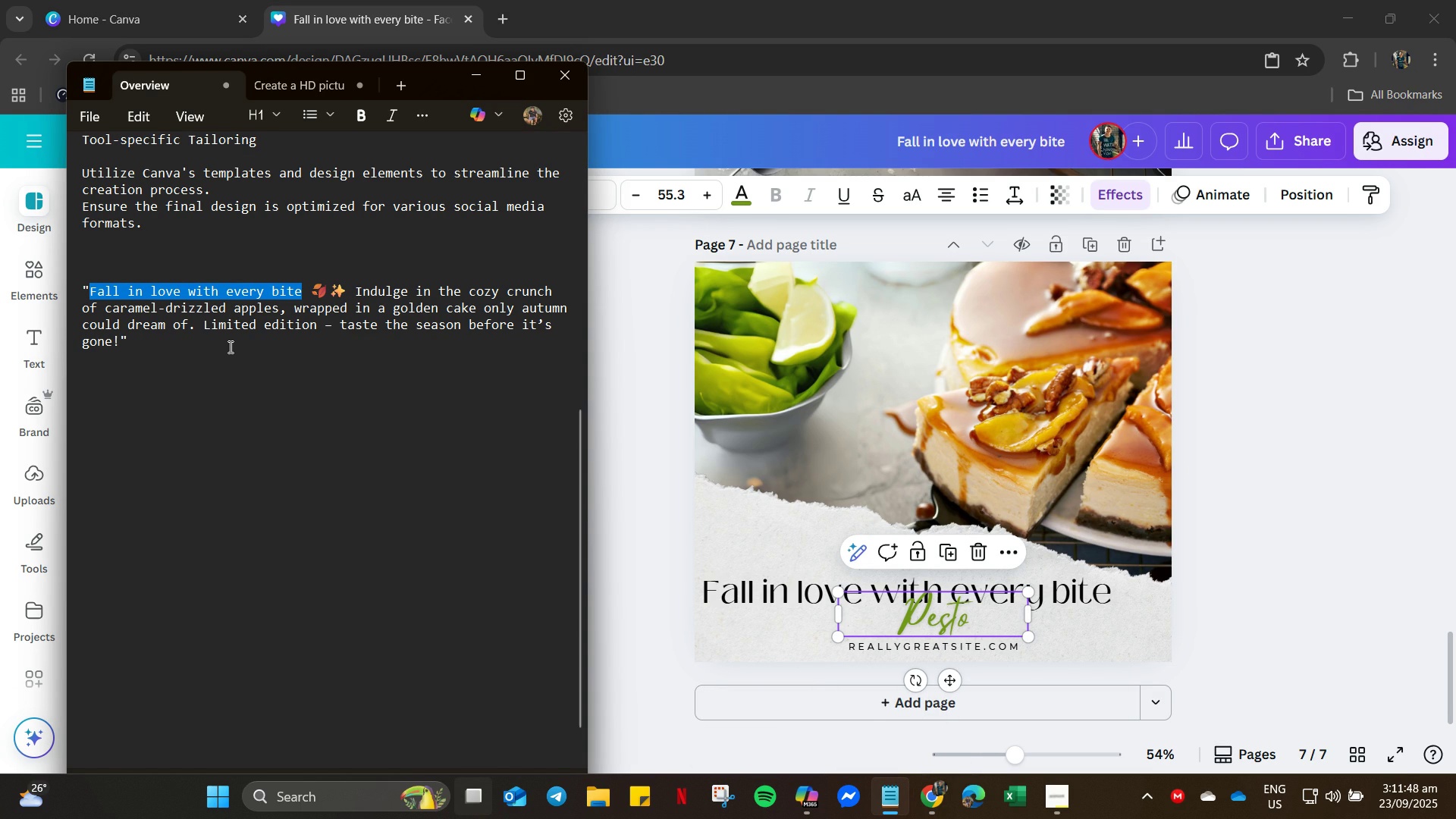 
wait(9.92)
 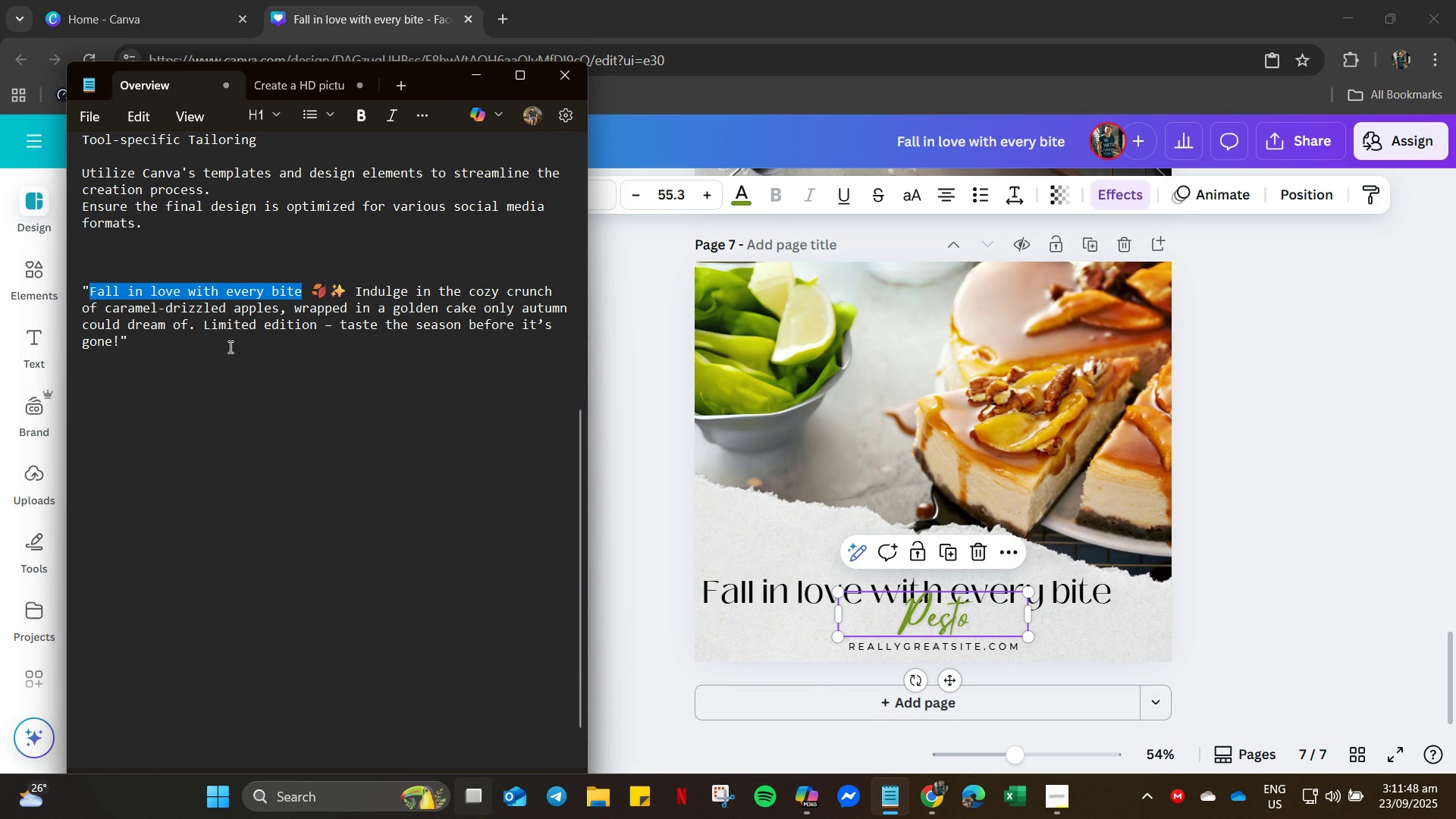 
scroll: coordinate [436, 334], scroll_direction: up, amount: 21.0